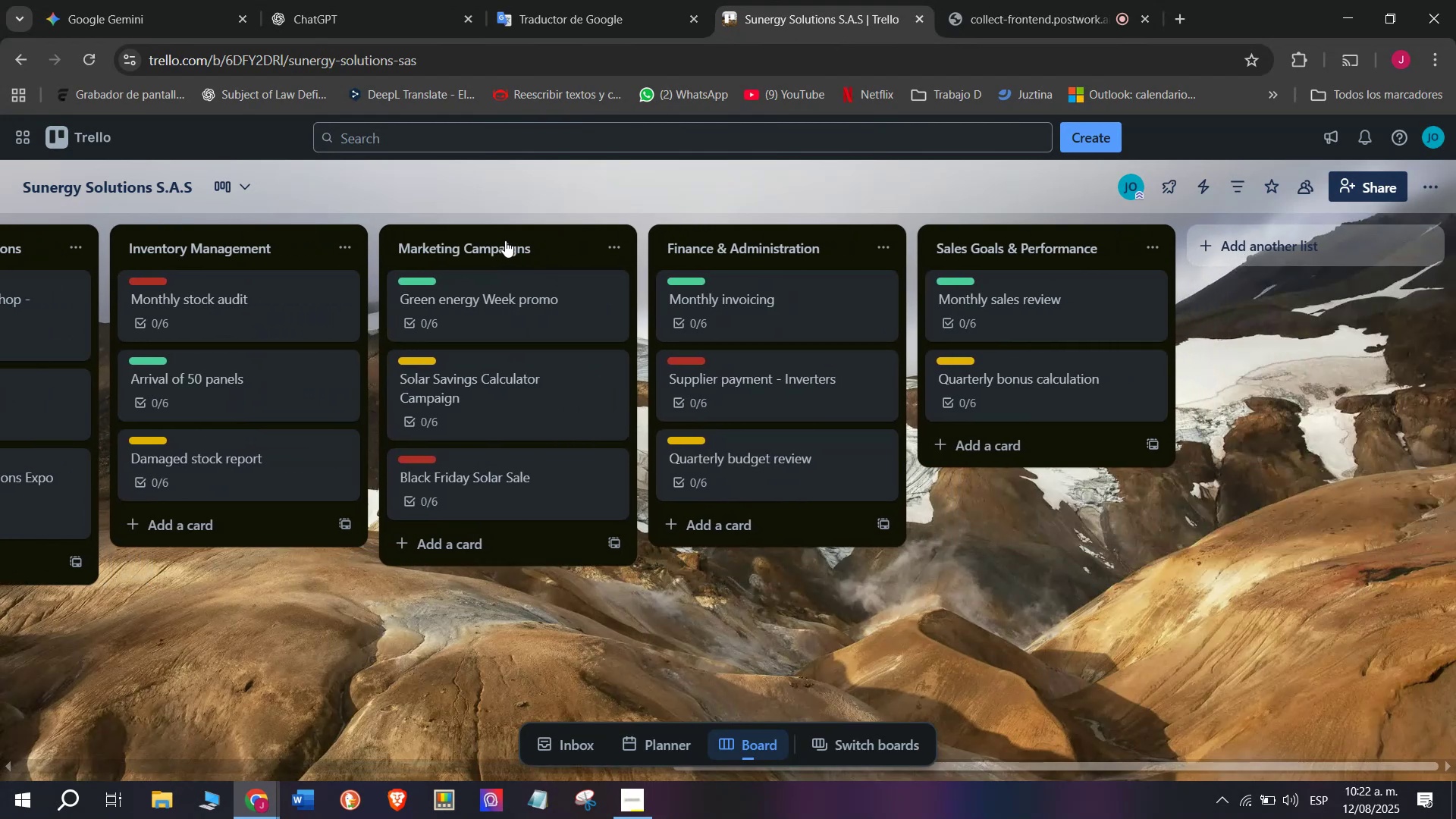 
left_click_drag(start_coordinate=[507, 240], to_coordinate=[237, 239])
 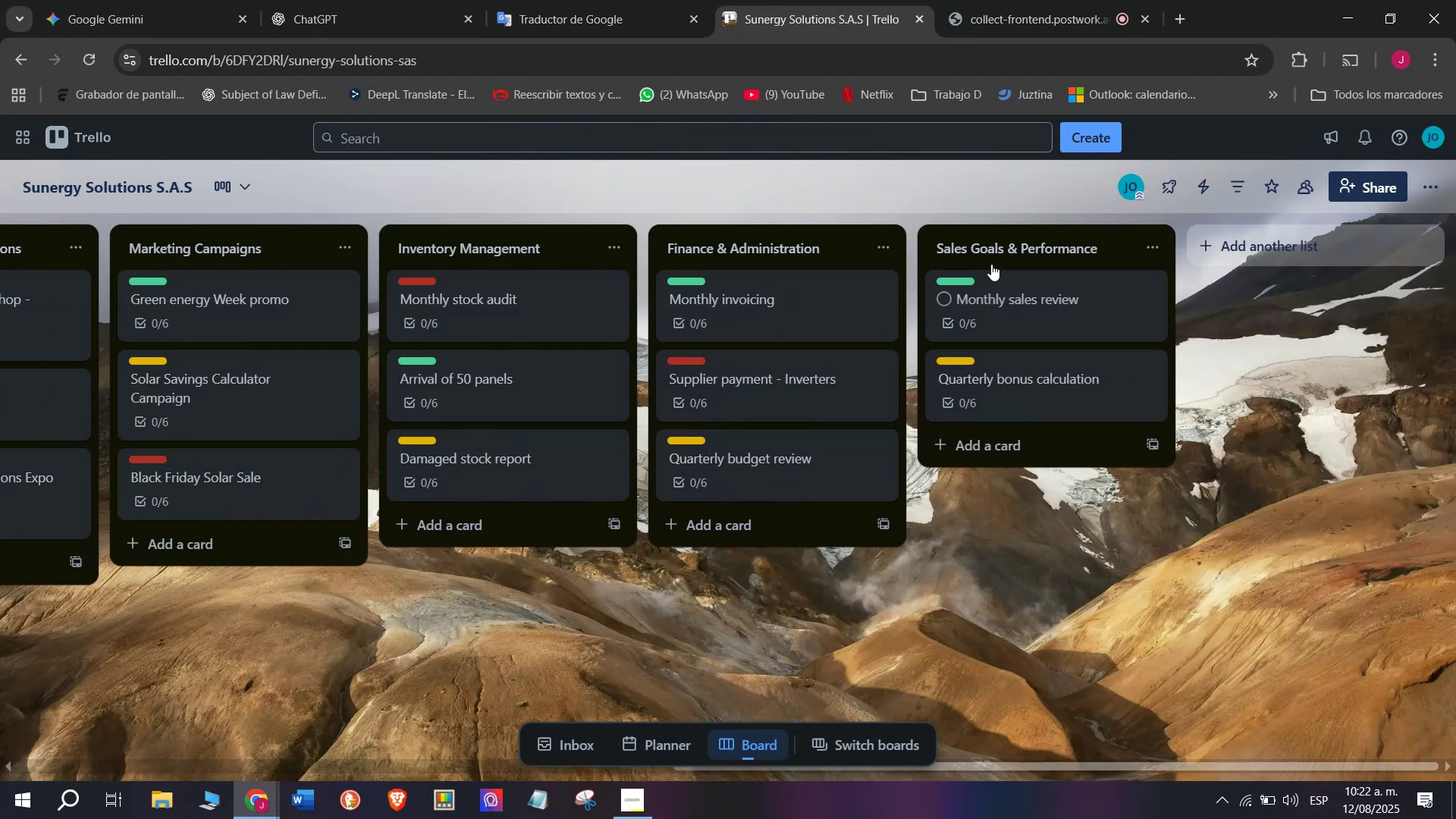 
left_click_drag(start_coordinate=[992, 246], to_coordinate=[1003, 258])
 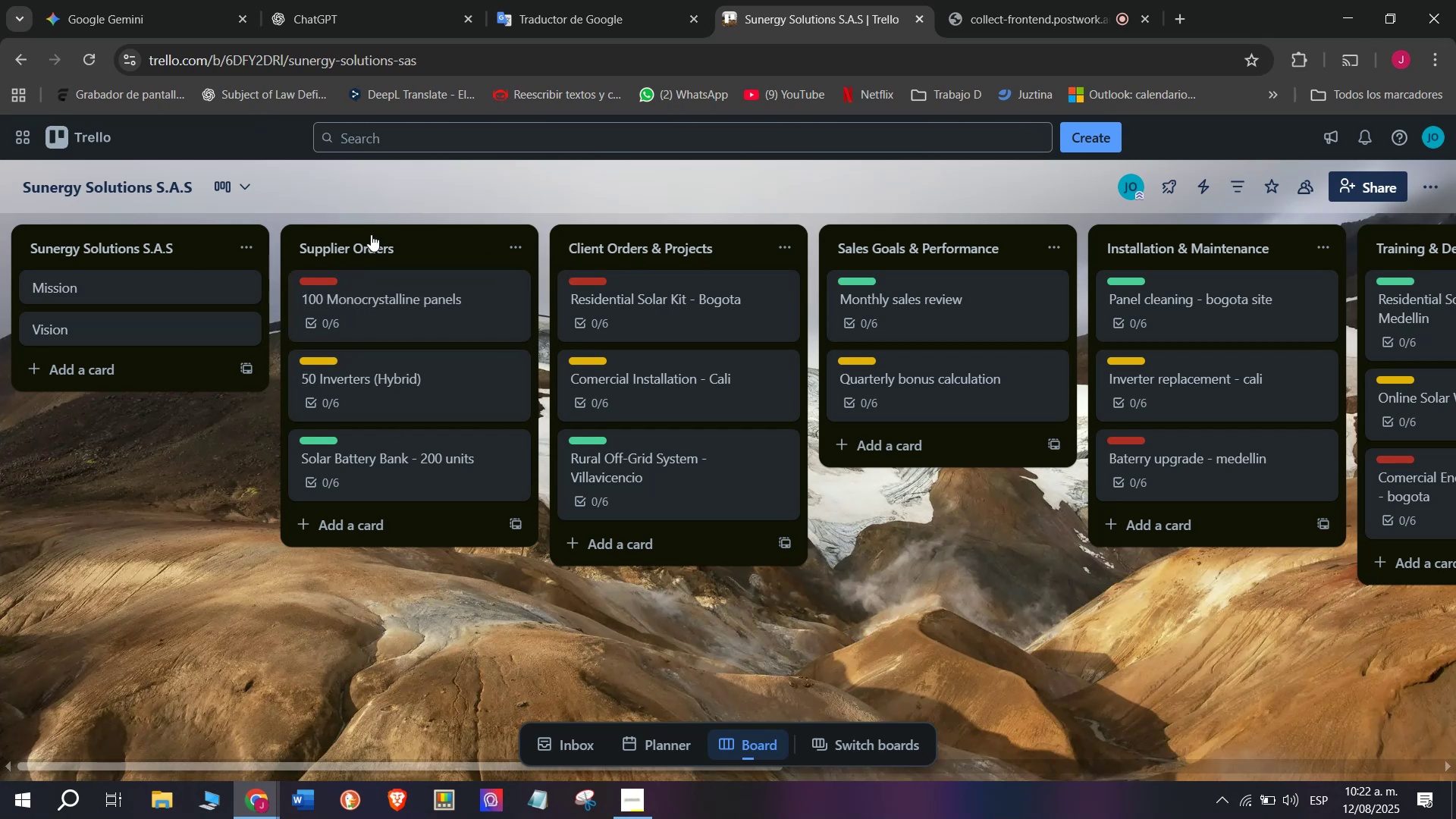 
wait(7.06)
 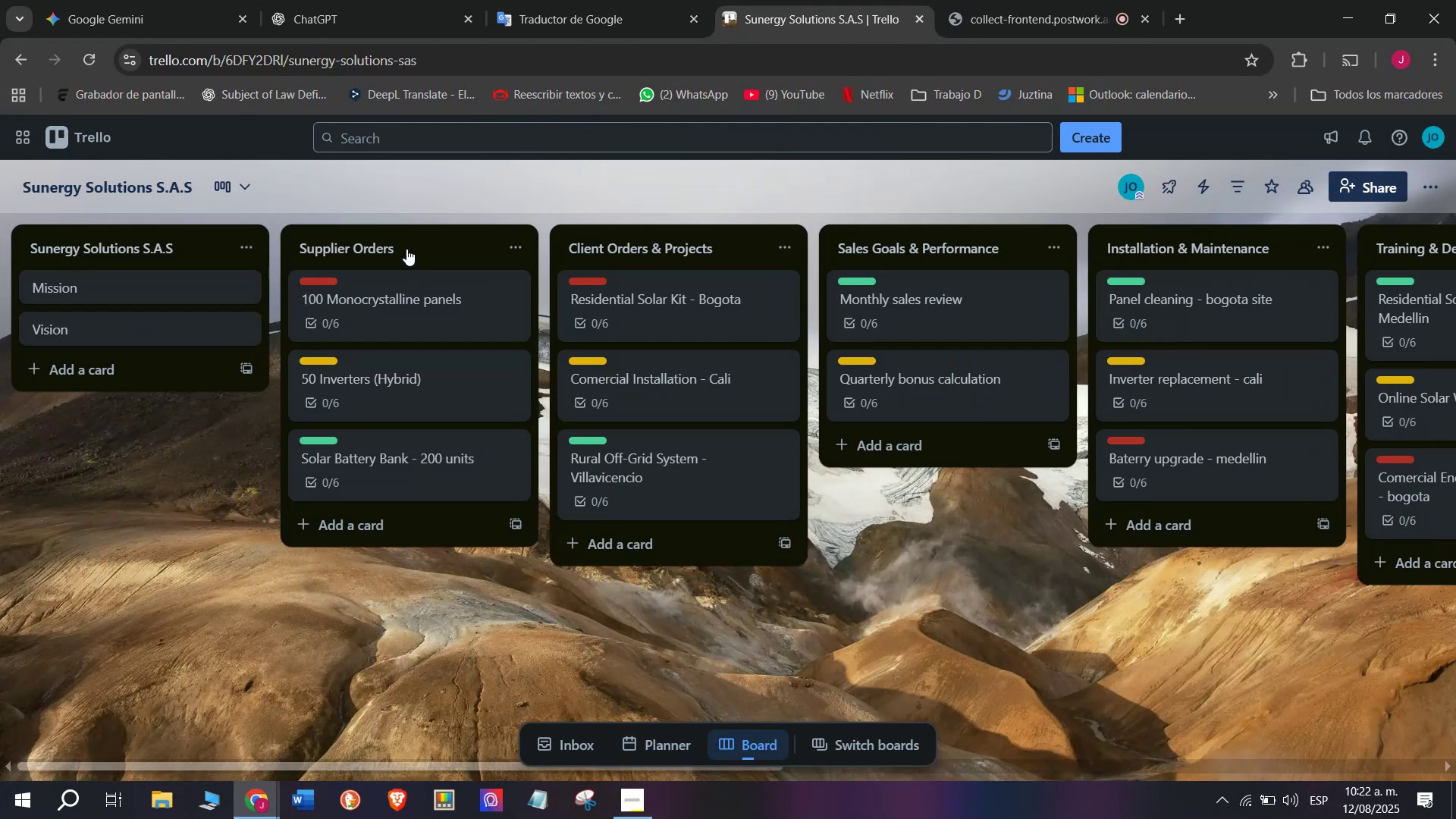 
scroll: coordinate [397, 276], scroll_direction: down, amount: 4.0
 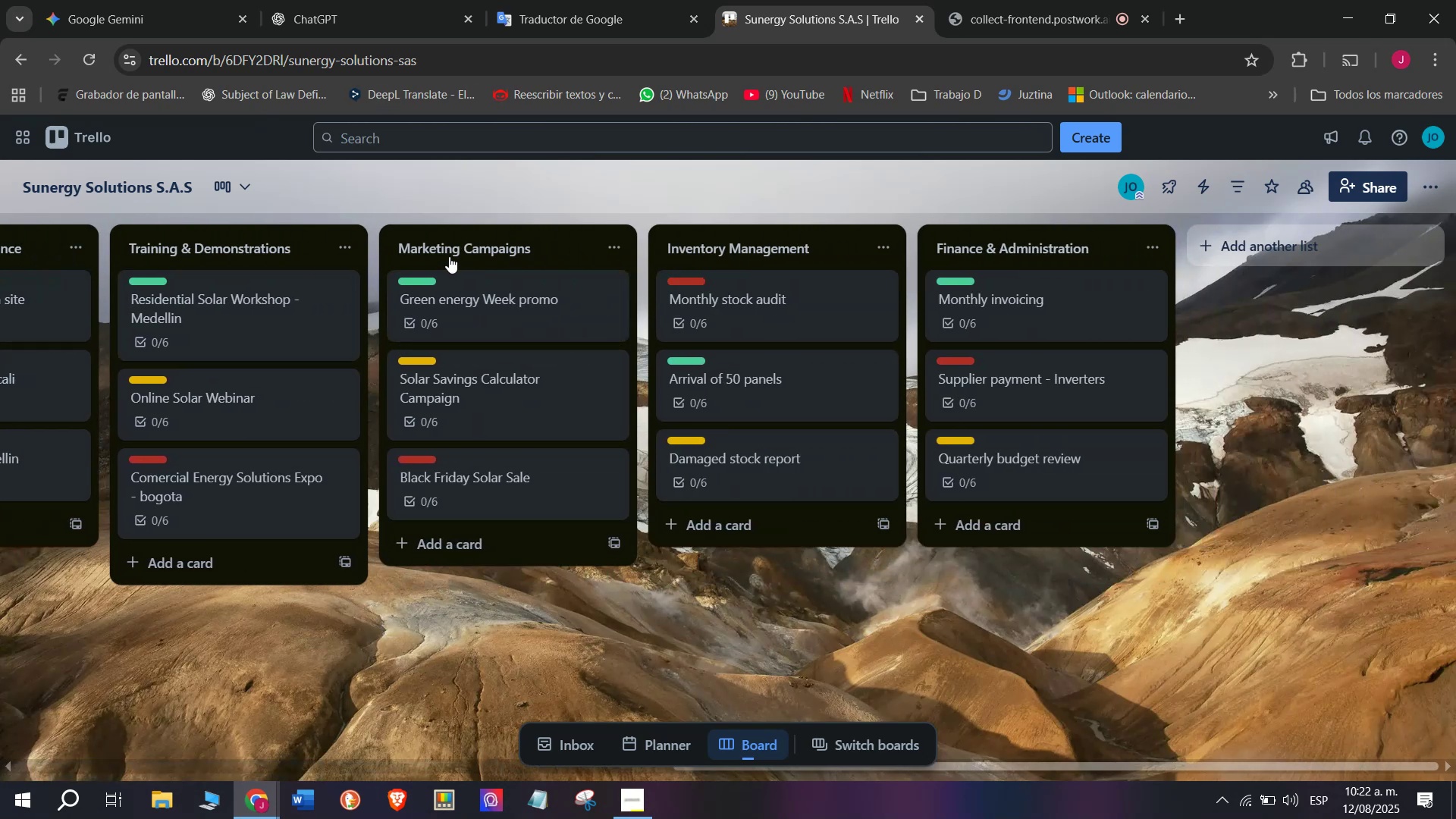 
left_click_drag(start_coordinate=[459, 237], to_coordinate=[1160, 291])
 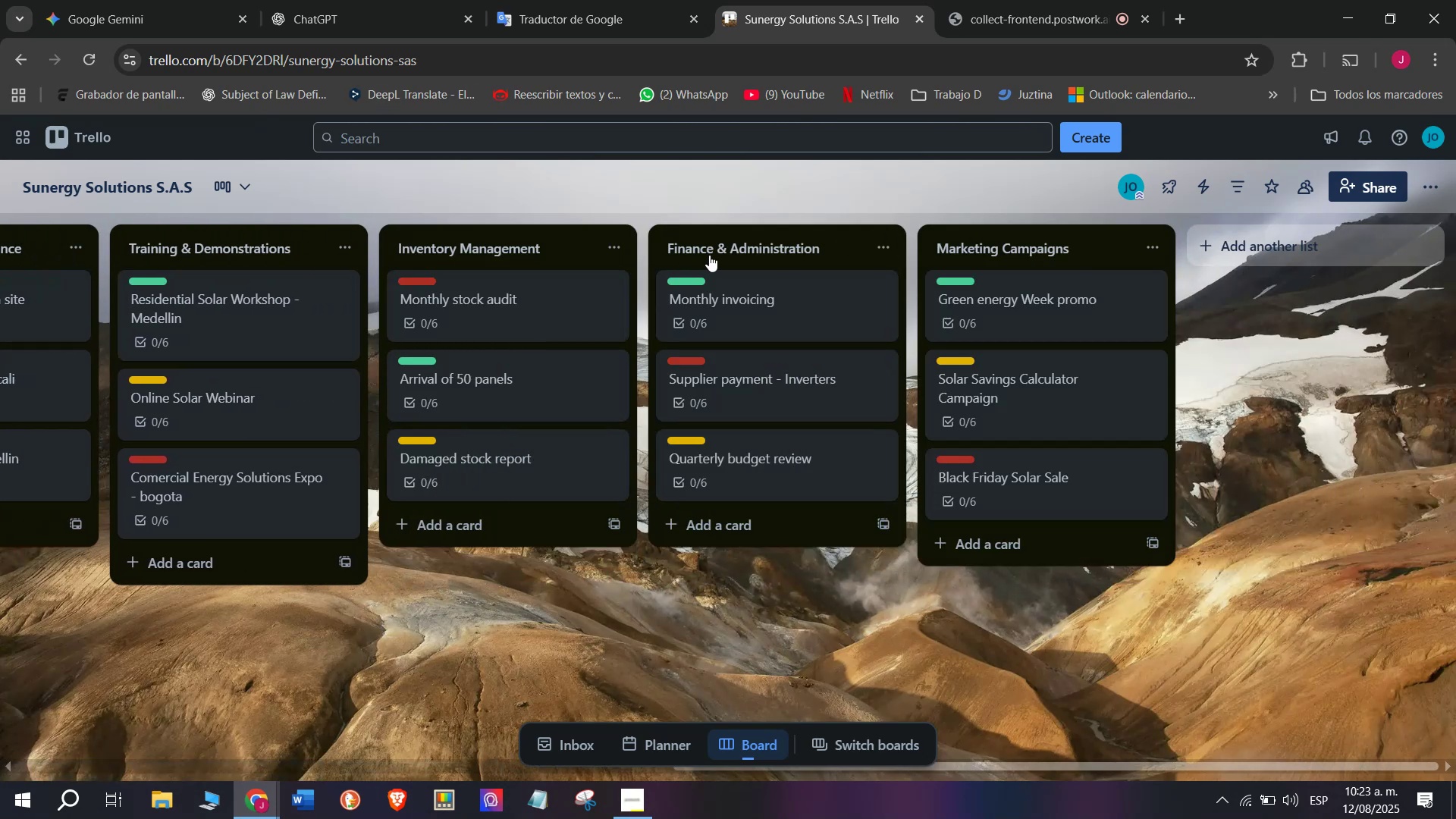 
left_click_drag(start_coordinate=[714, 252], to_coordinate=[1116, 293])
 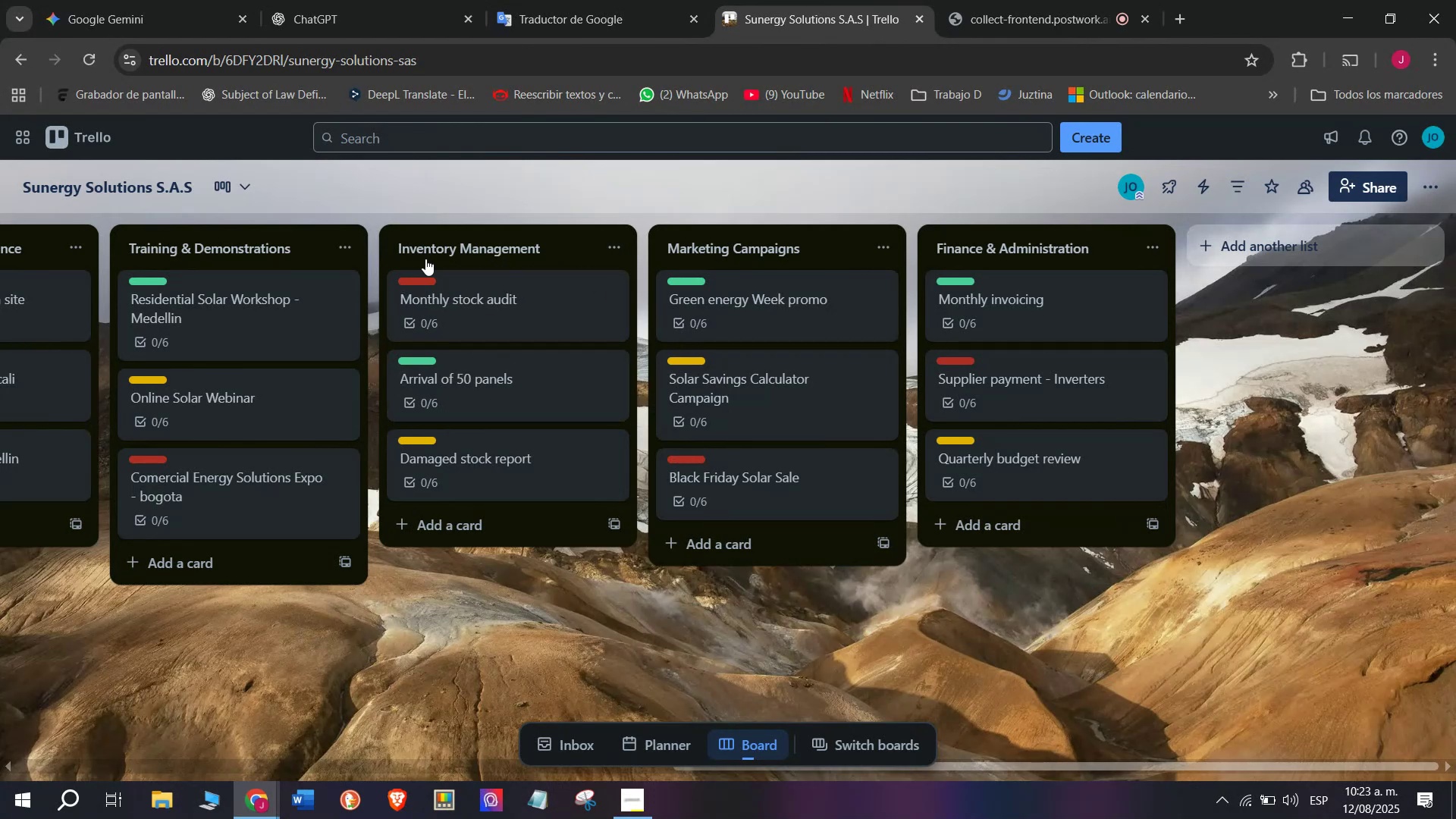 
left_click_drag(start_coordinate=[499, 241], to_coordinate=[838, 258])
 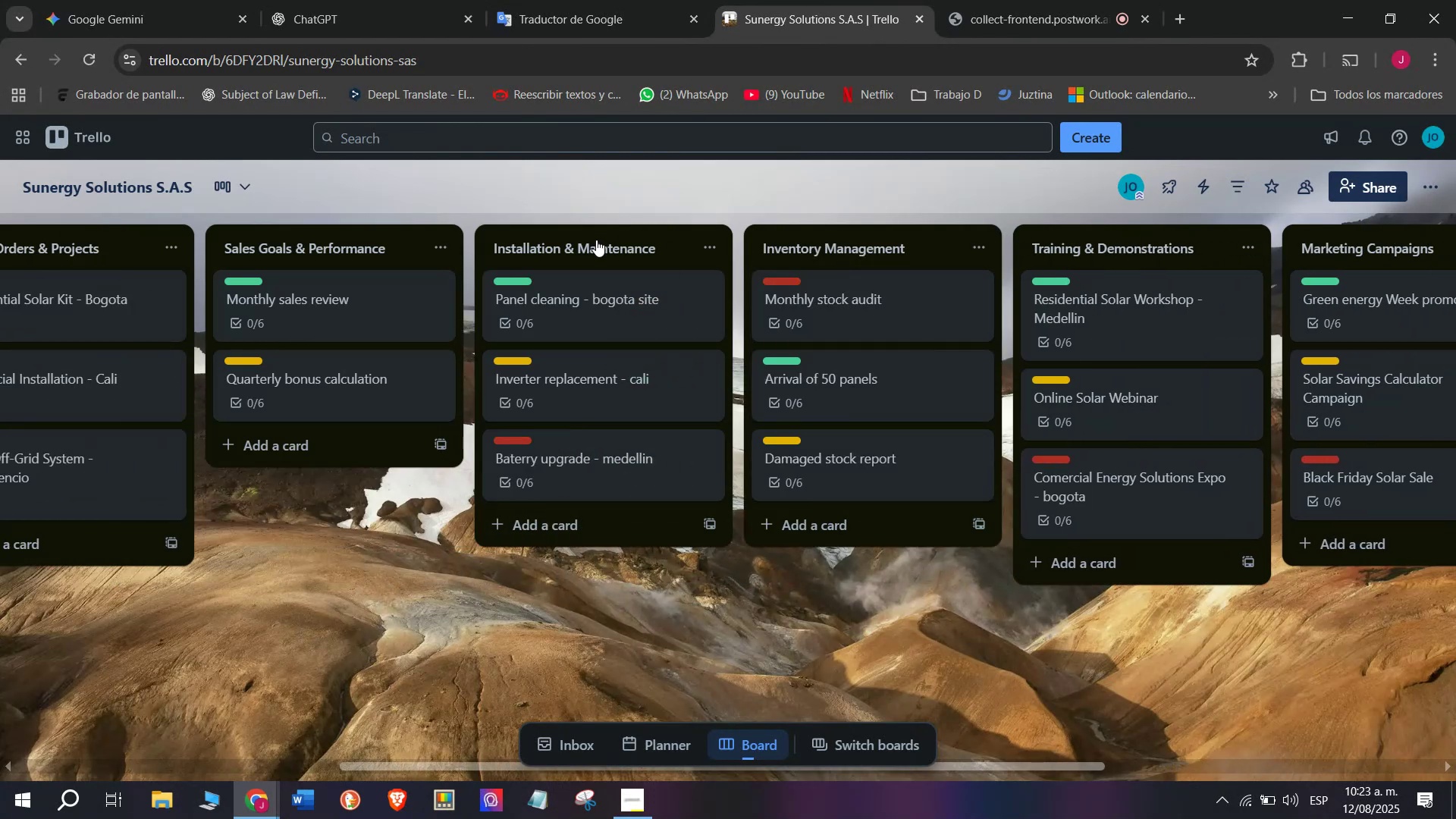 
left_click_drag(start_coordinate=[594, 244], to_coordinate=[279, 266])
 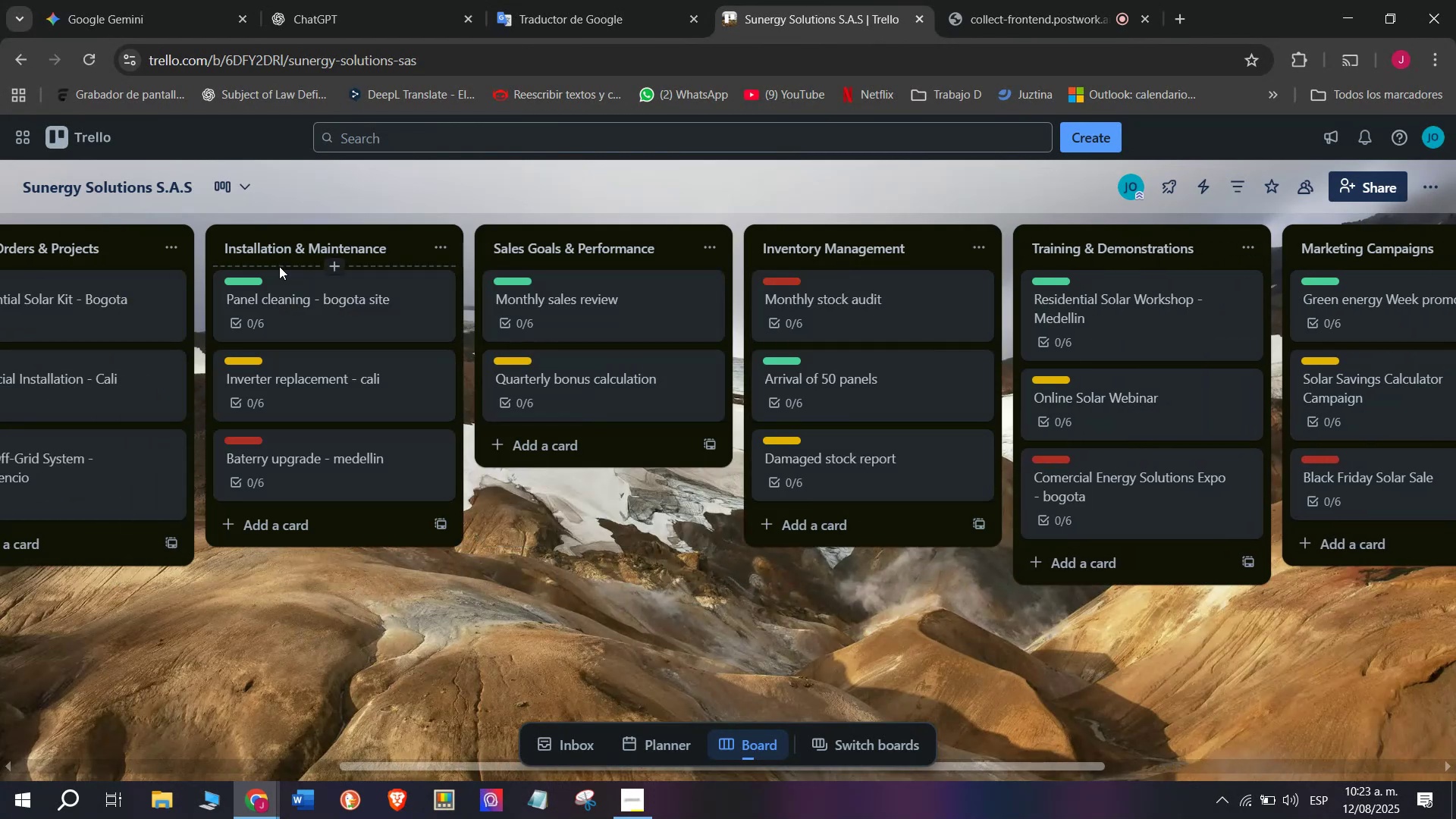 
scroll: coordinate [639, 281], scroll_direction: up, amount: 7.0
 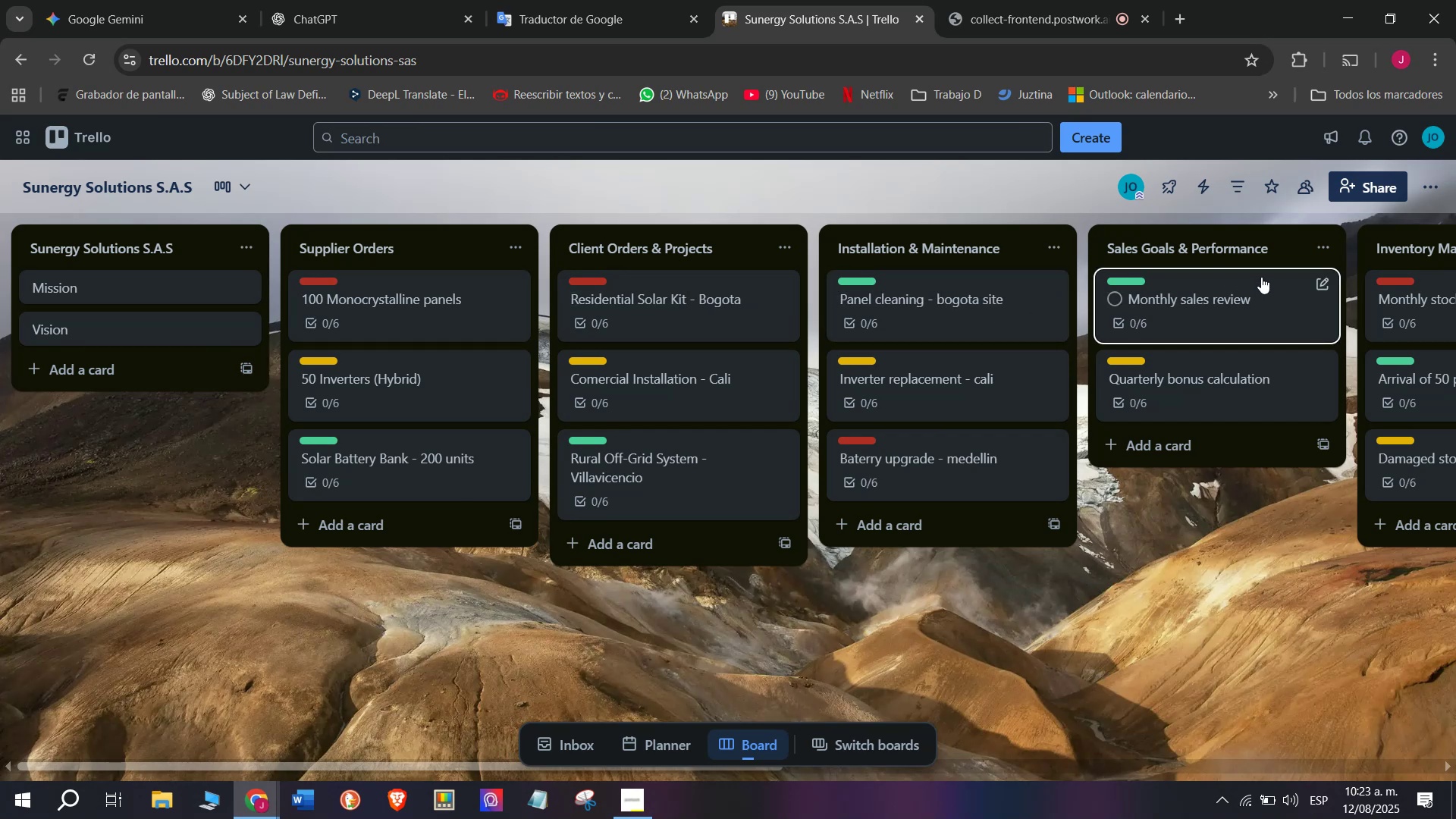 
scroll: coordinate [670, 266], scroll_direction: down, amount: 3.0
 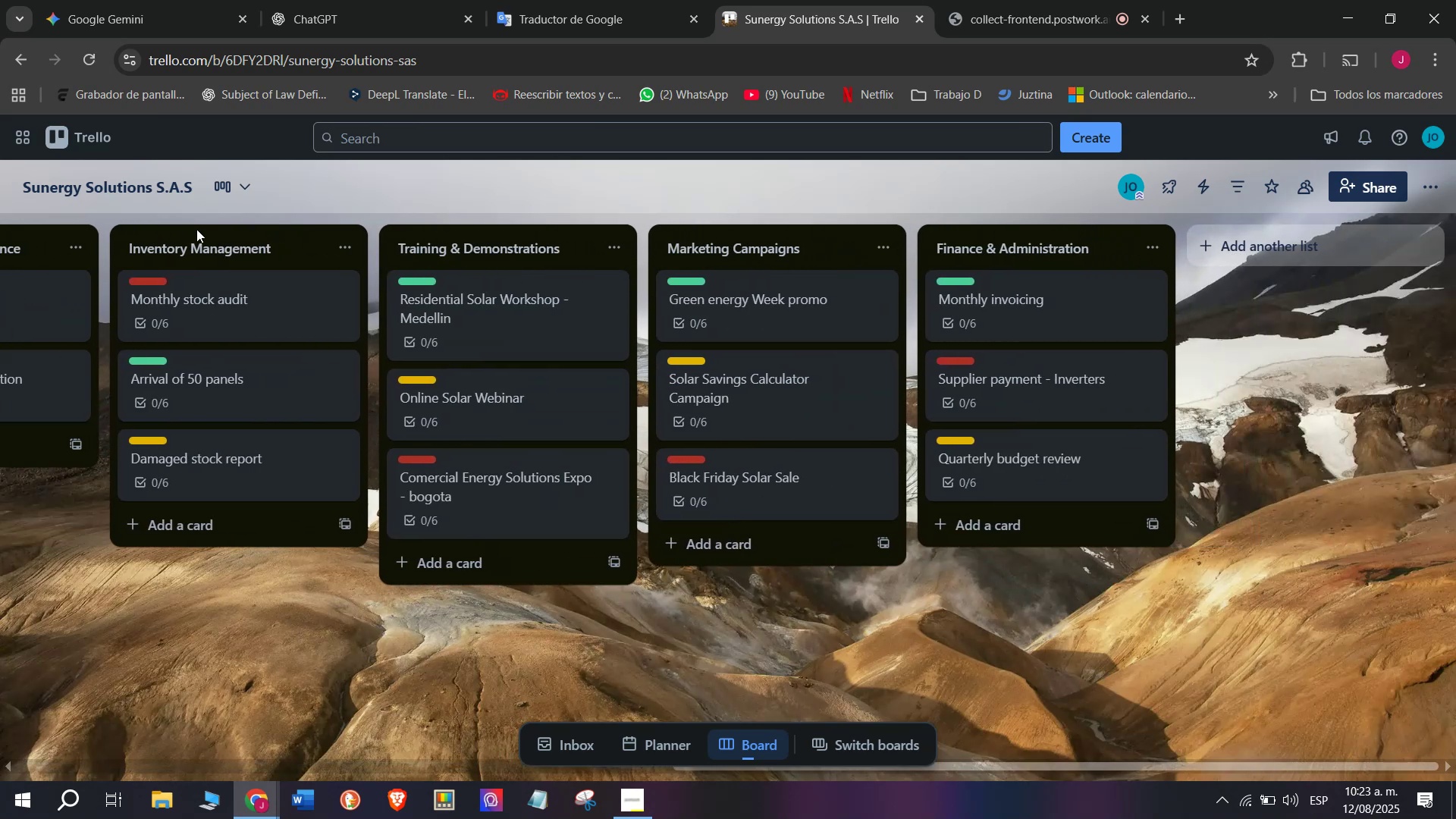 